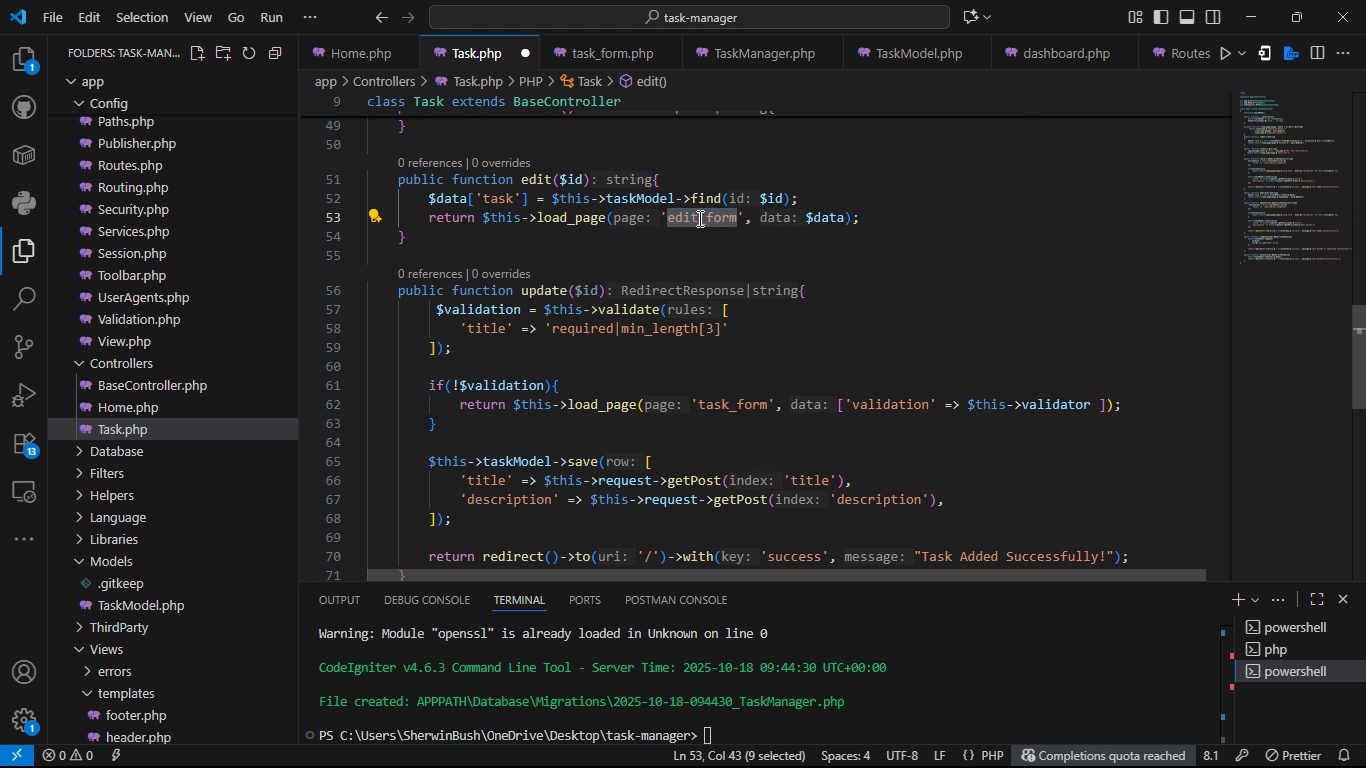 
key(Control+C)
 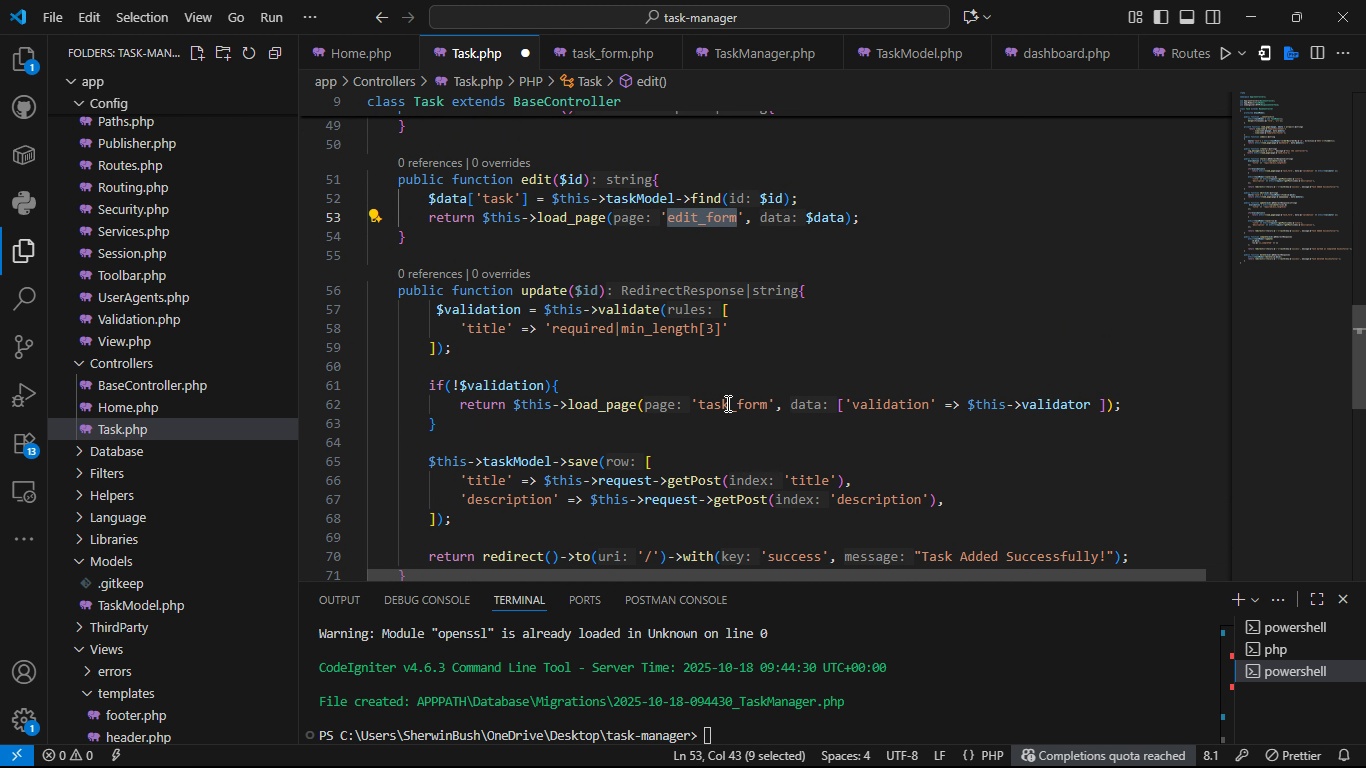 
left_click([726, 403])
 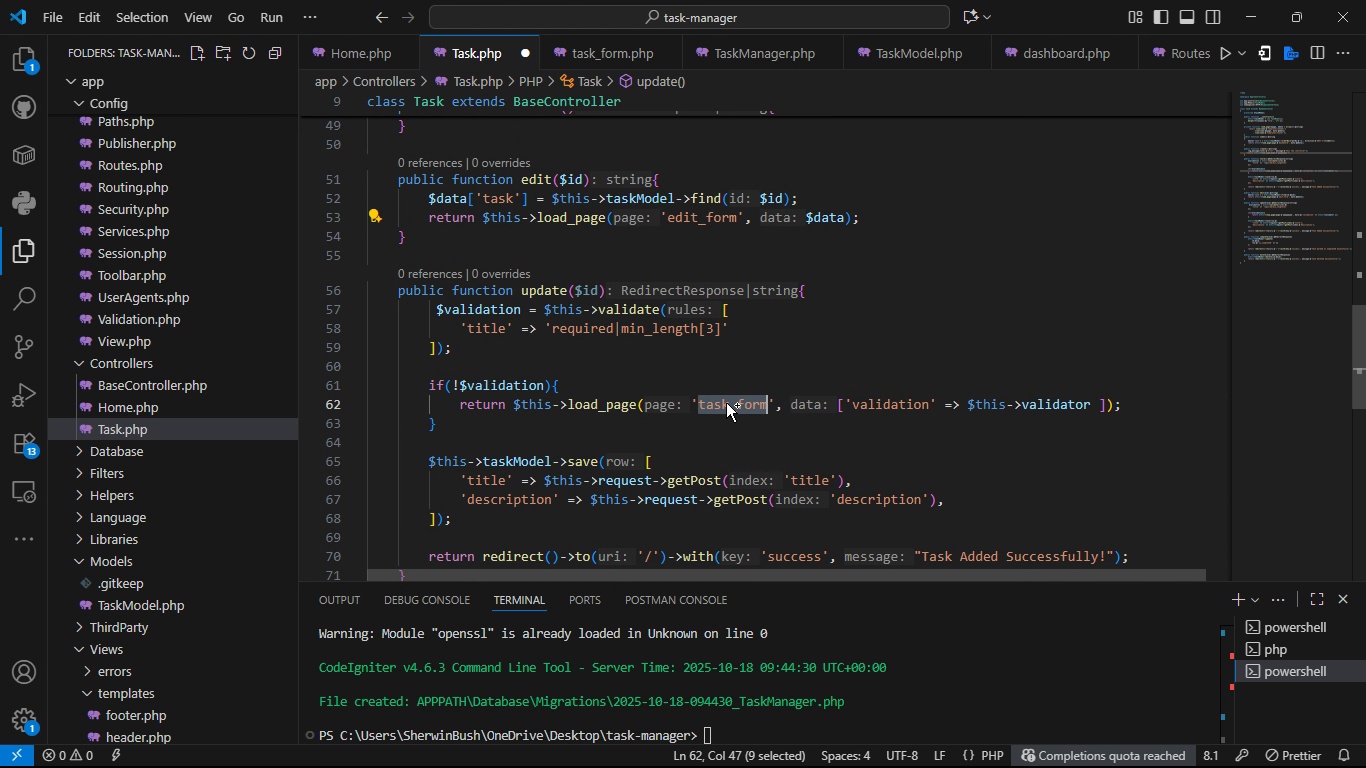 
double_click([726, 403])
 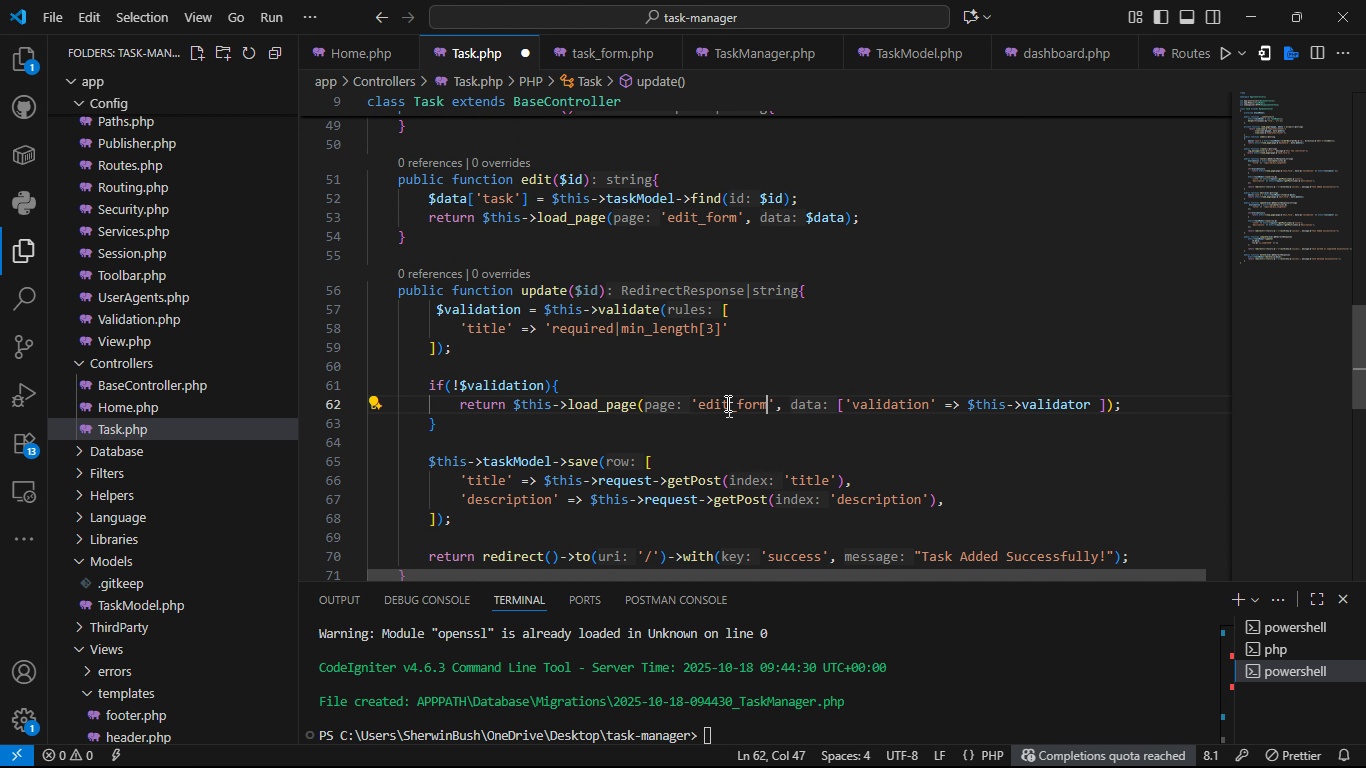 
key(Control+V)
 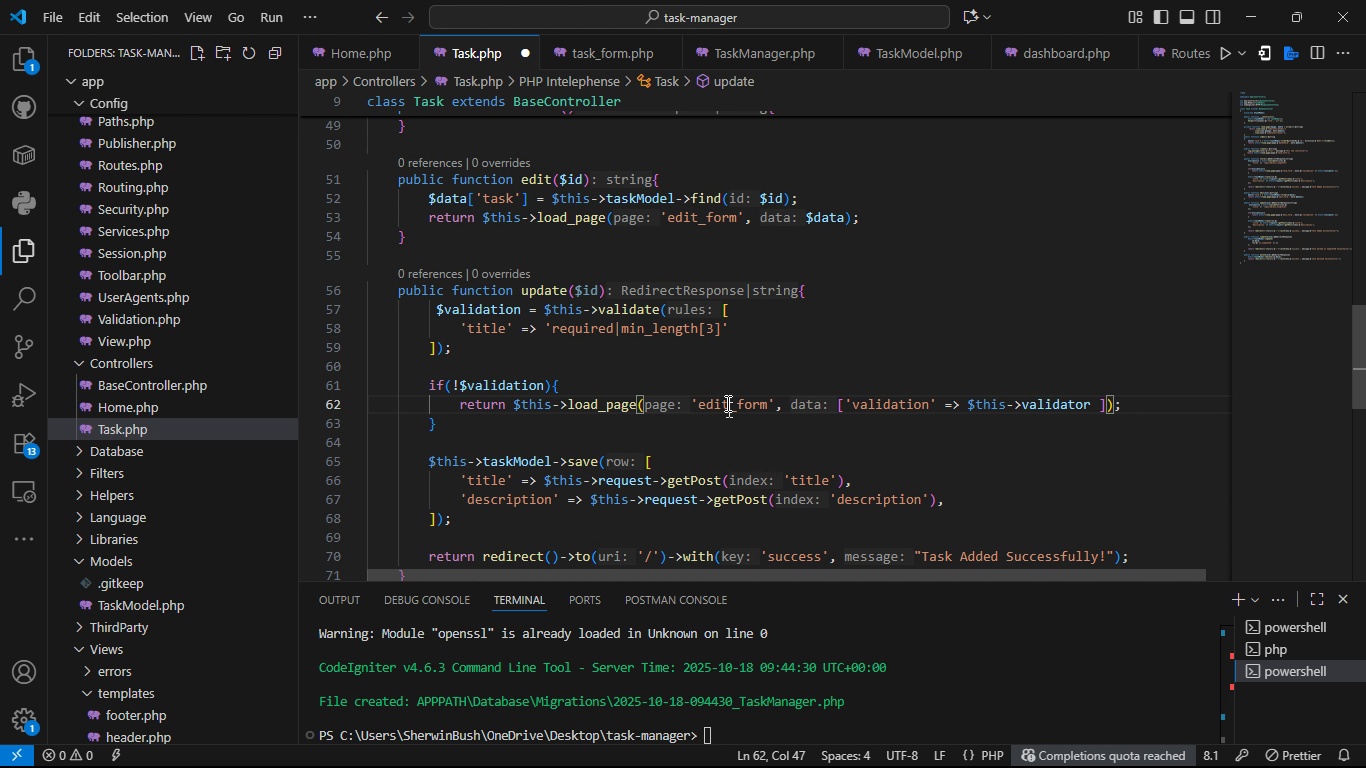 
key(Control+S)
 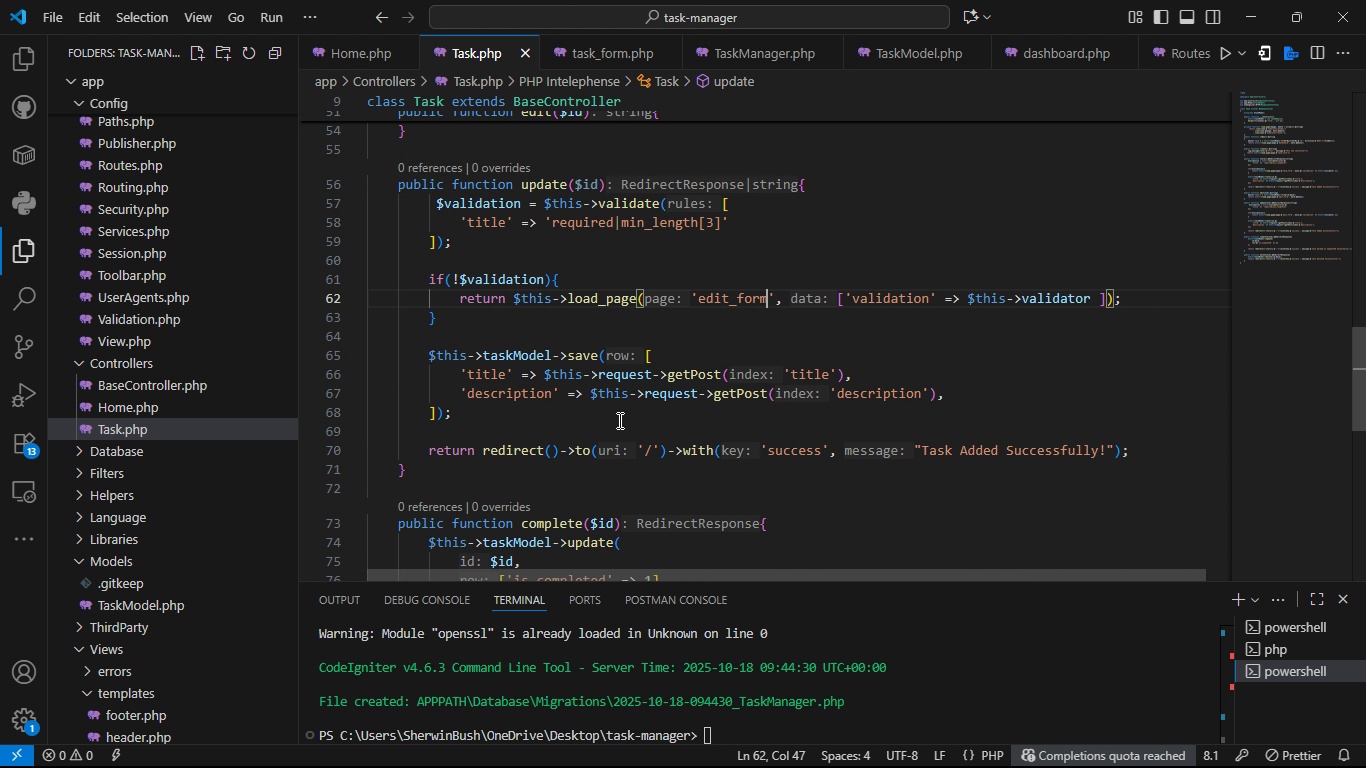 
wait(10.34)
 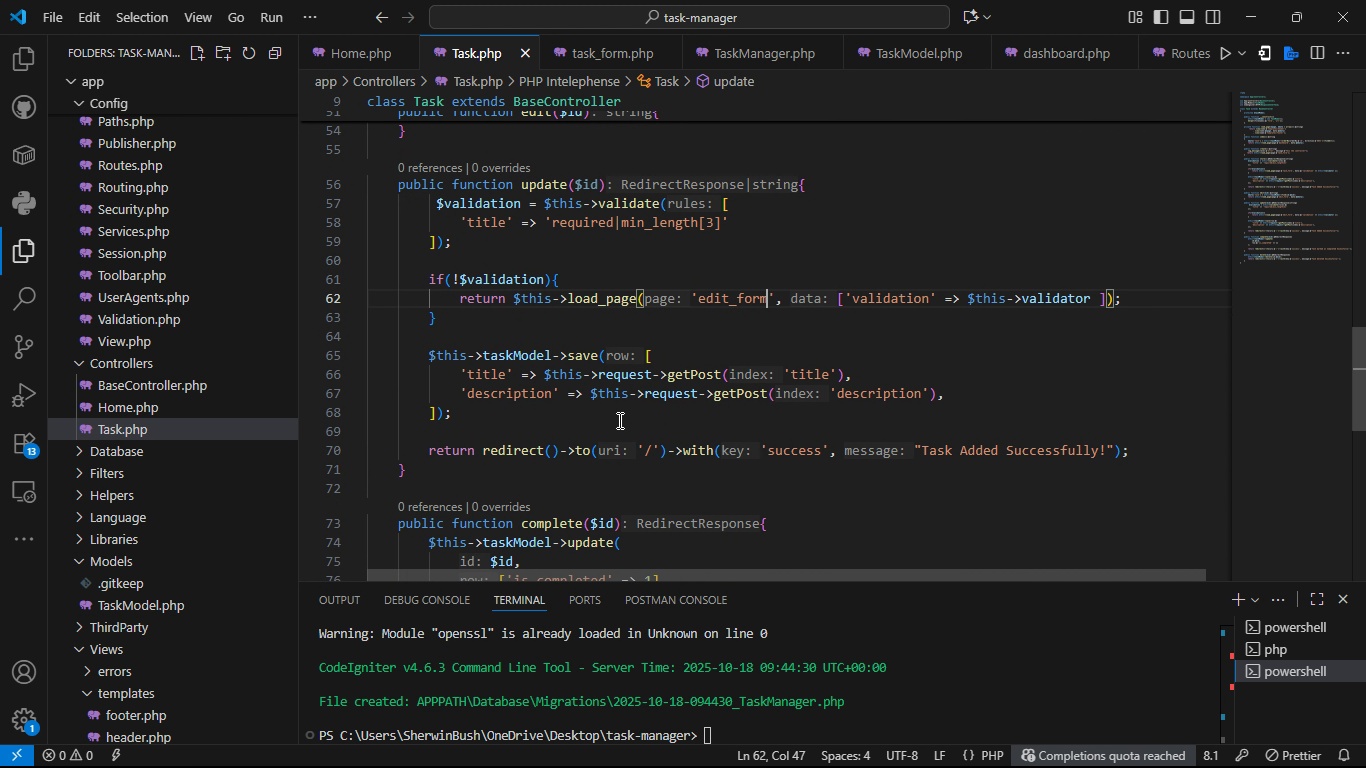 
double_click([582, 344])
 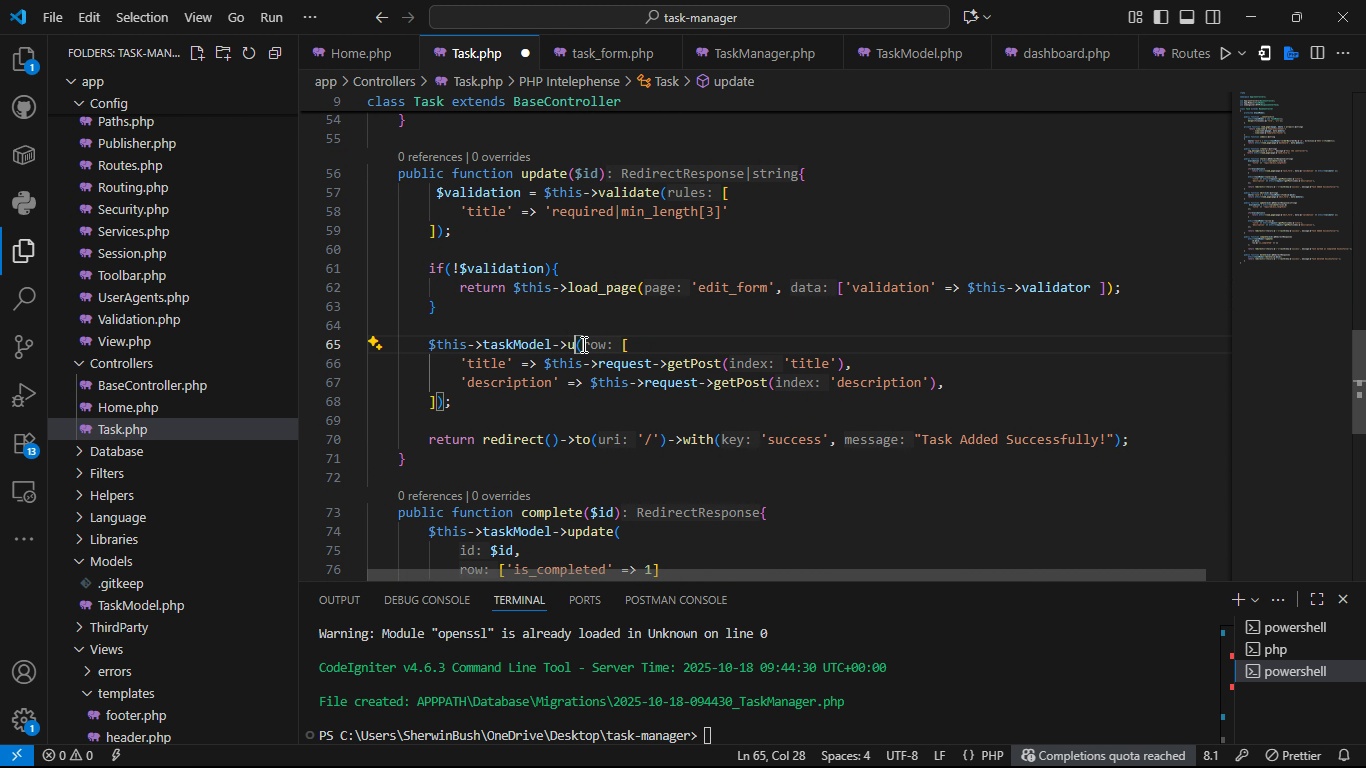 
type(update)
 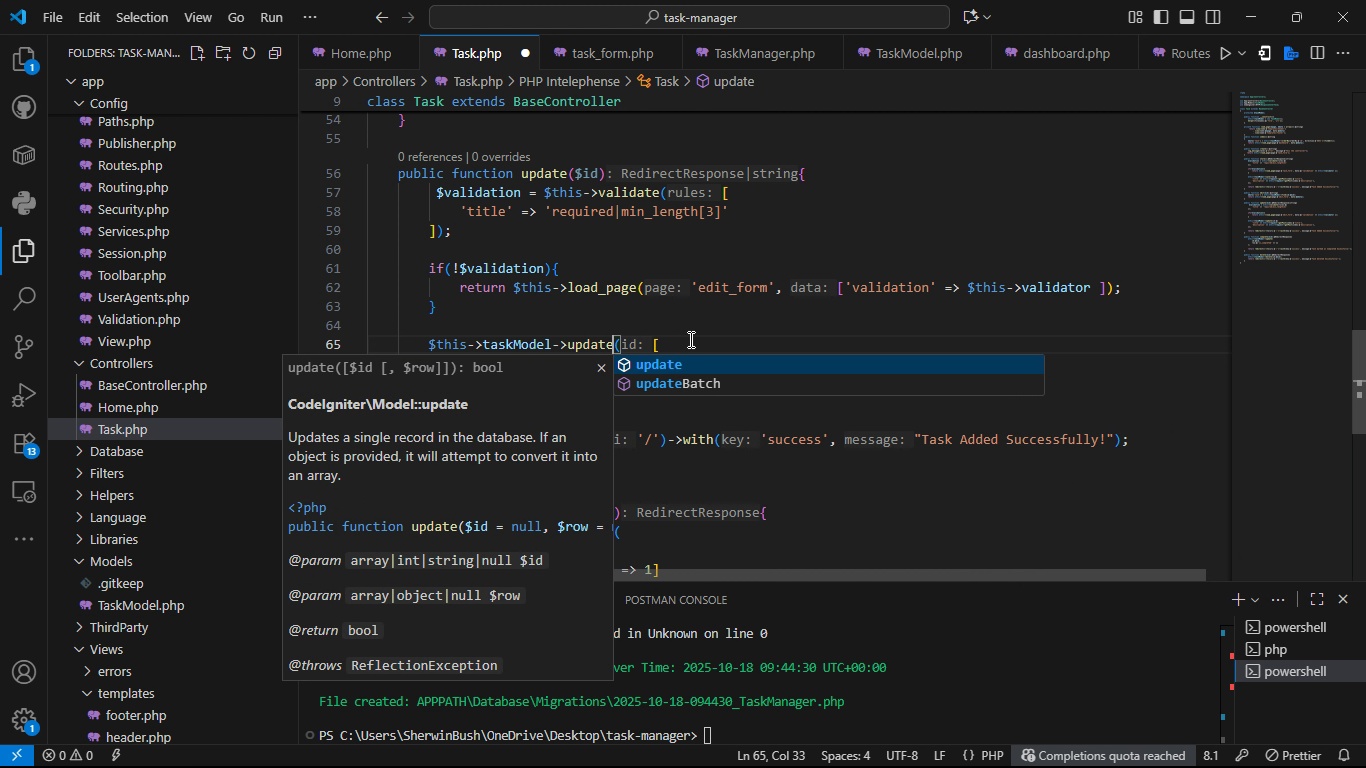 
left_click([689, 339])
 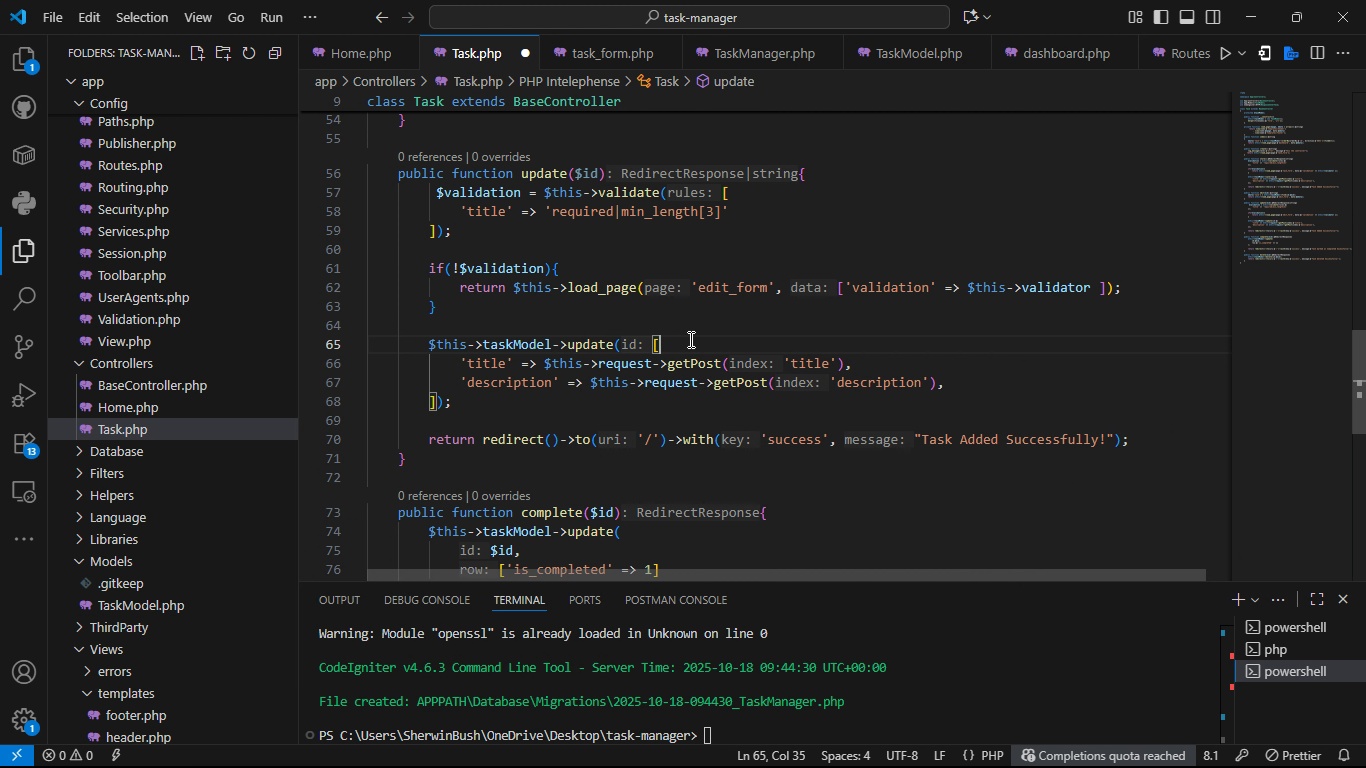 
key(ArrowLeft)
 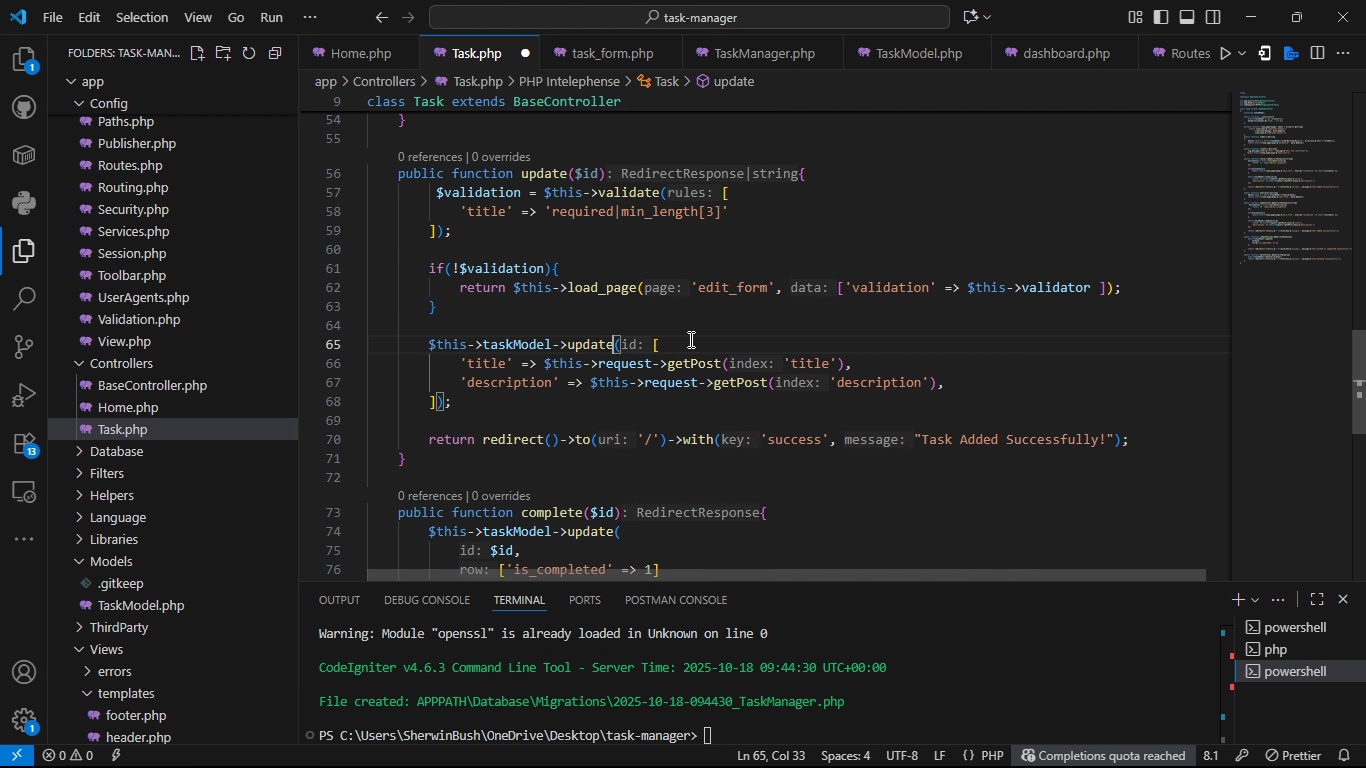 
key(ArrowLeft)
 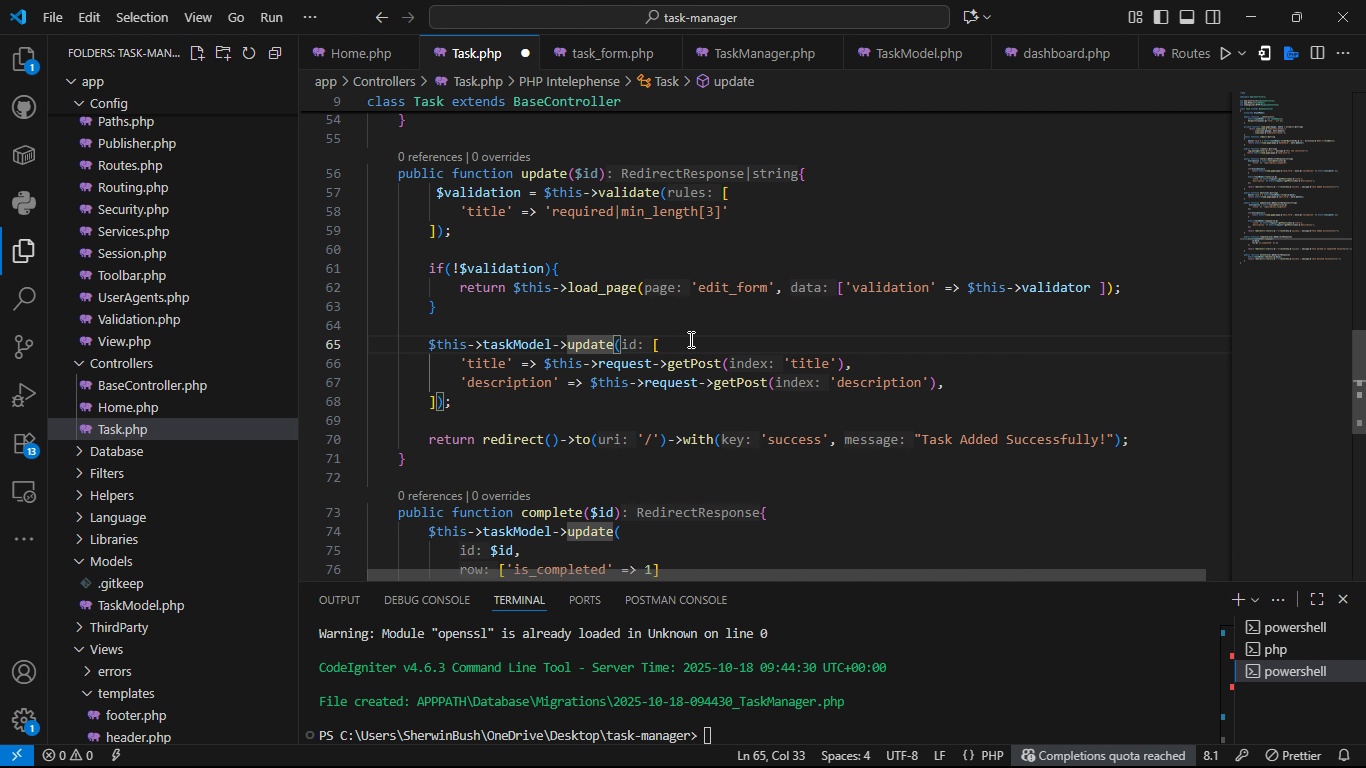 
key(ArrowRight)
 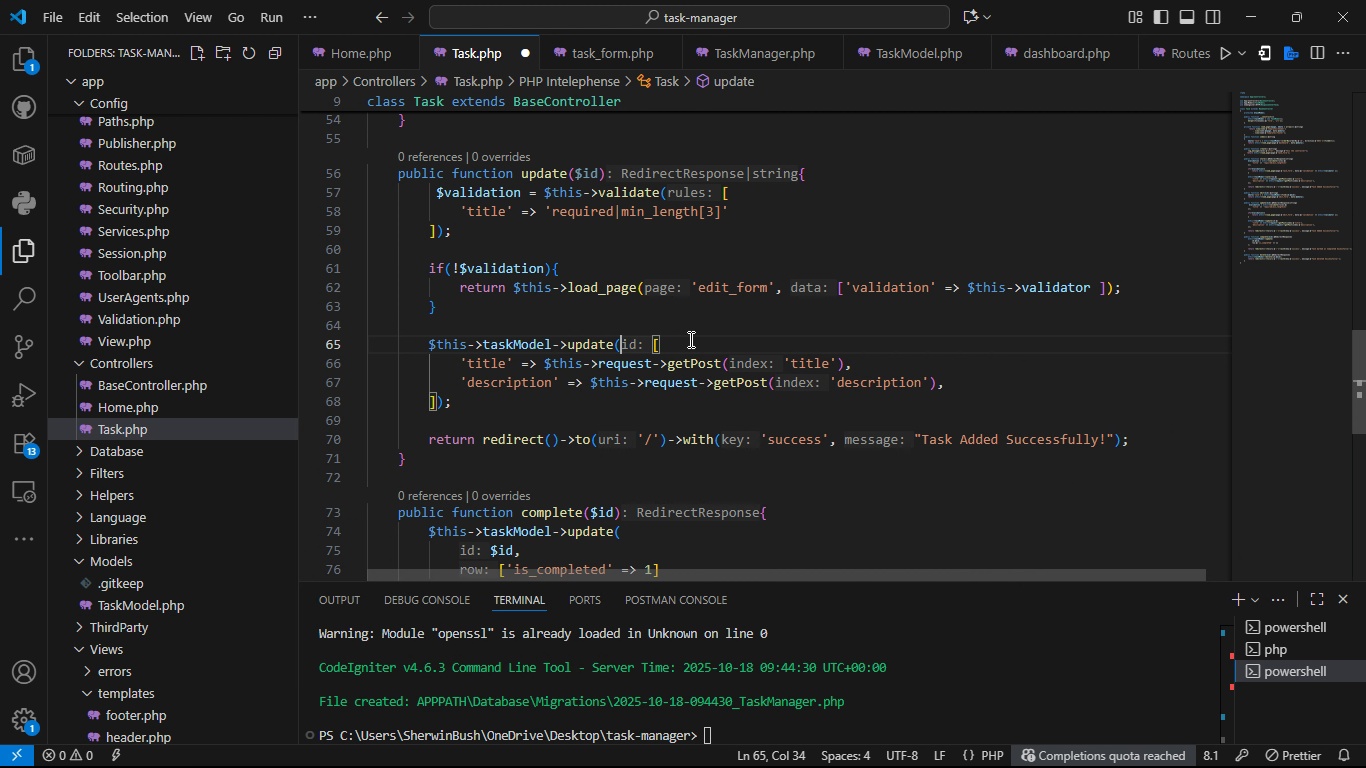 
type($id, )
 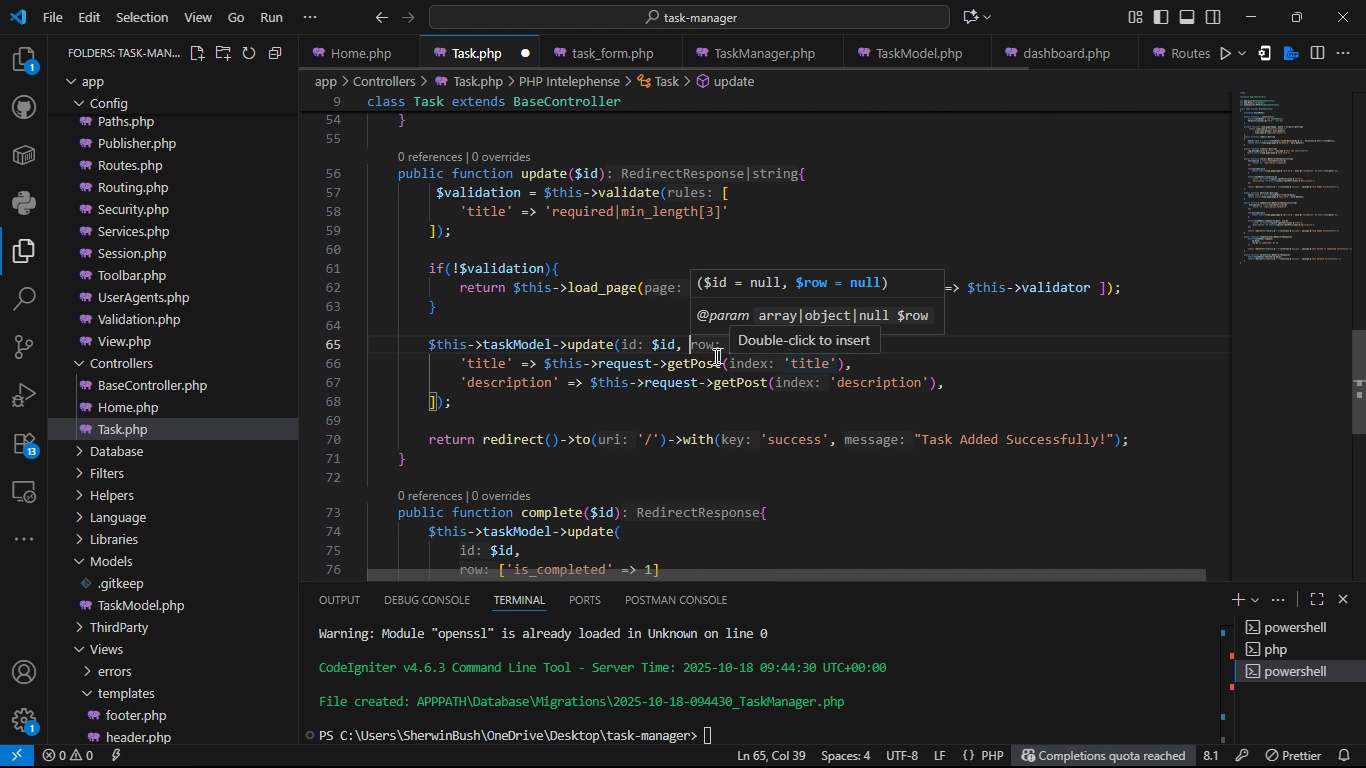 
key(Control+S)
 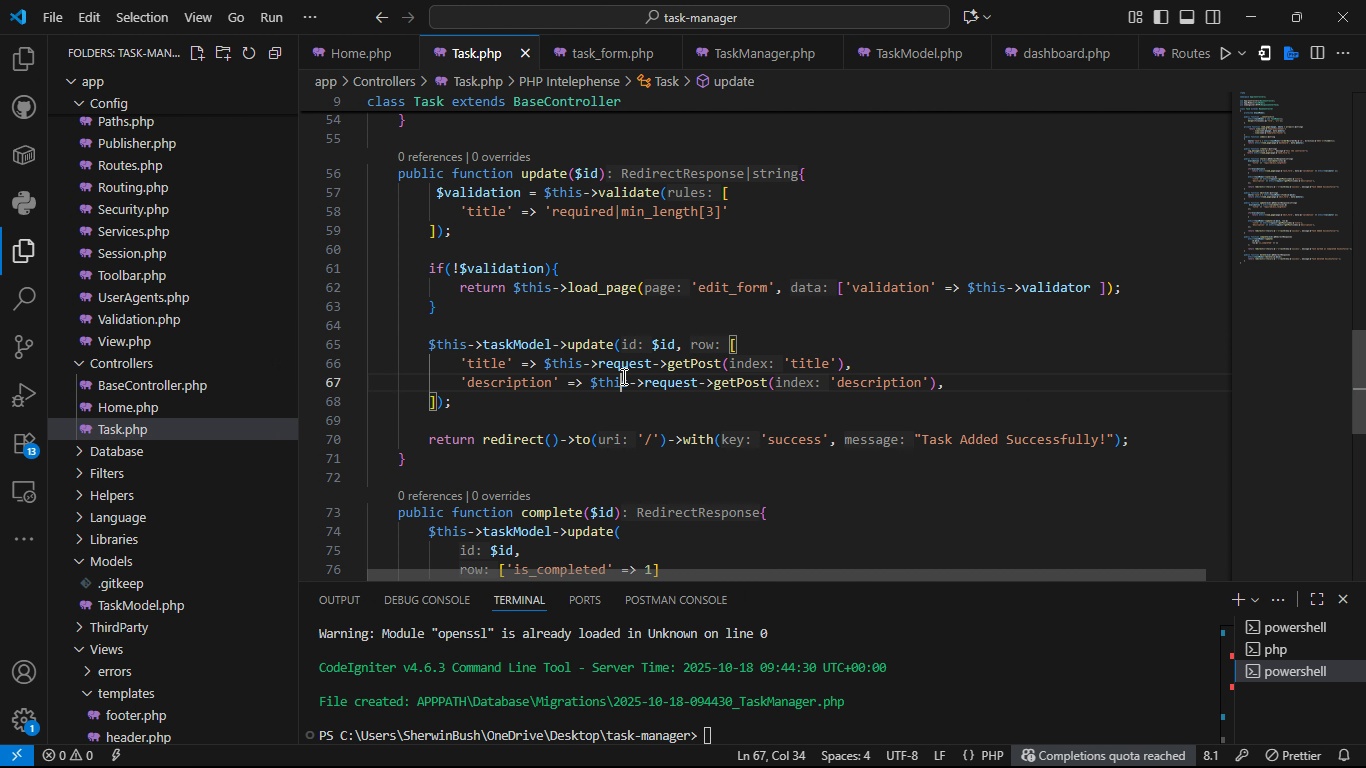 
left_click([622, 376])
 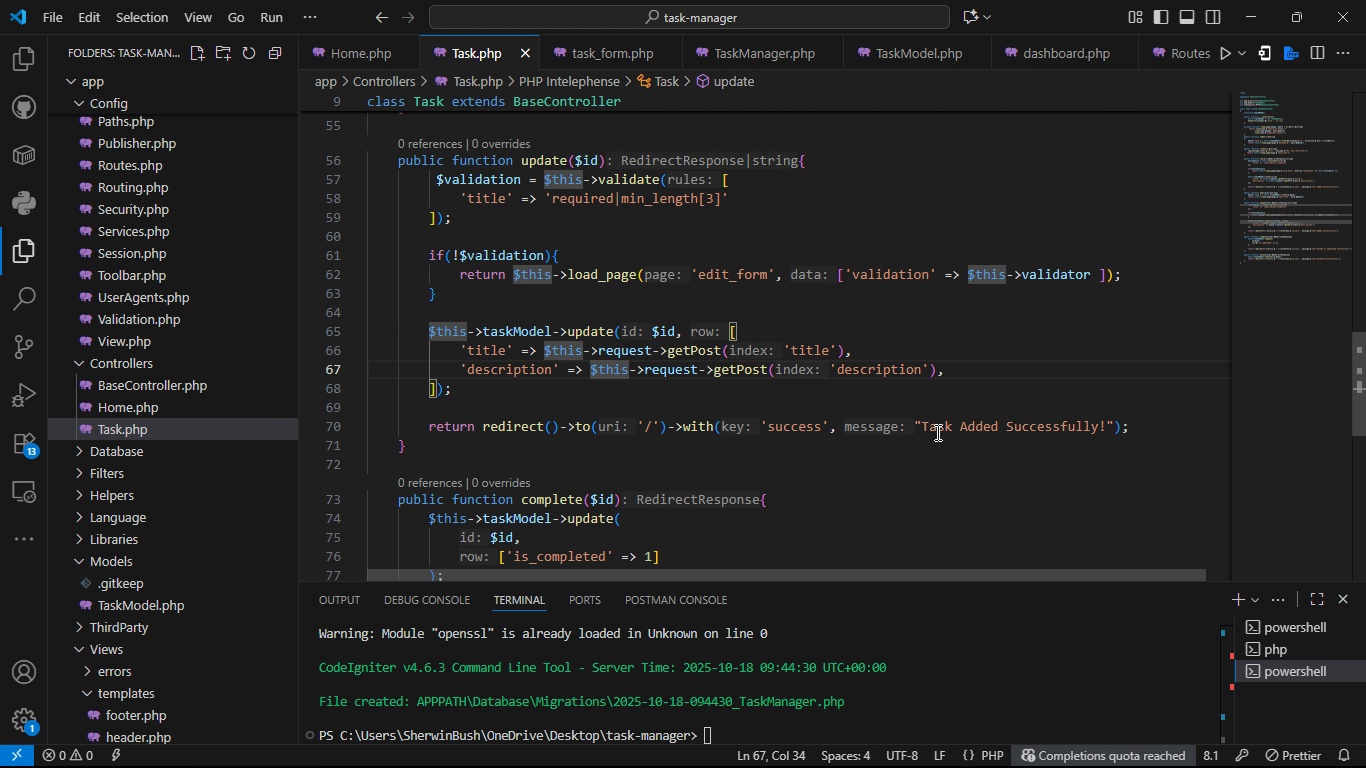 
left_click([936, 432])
 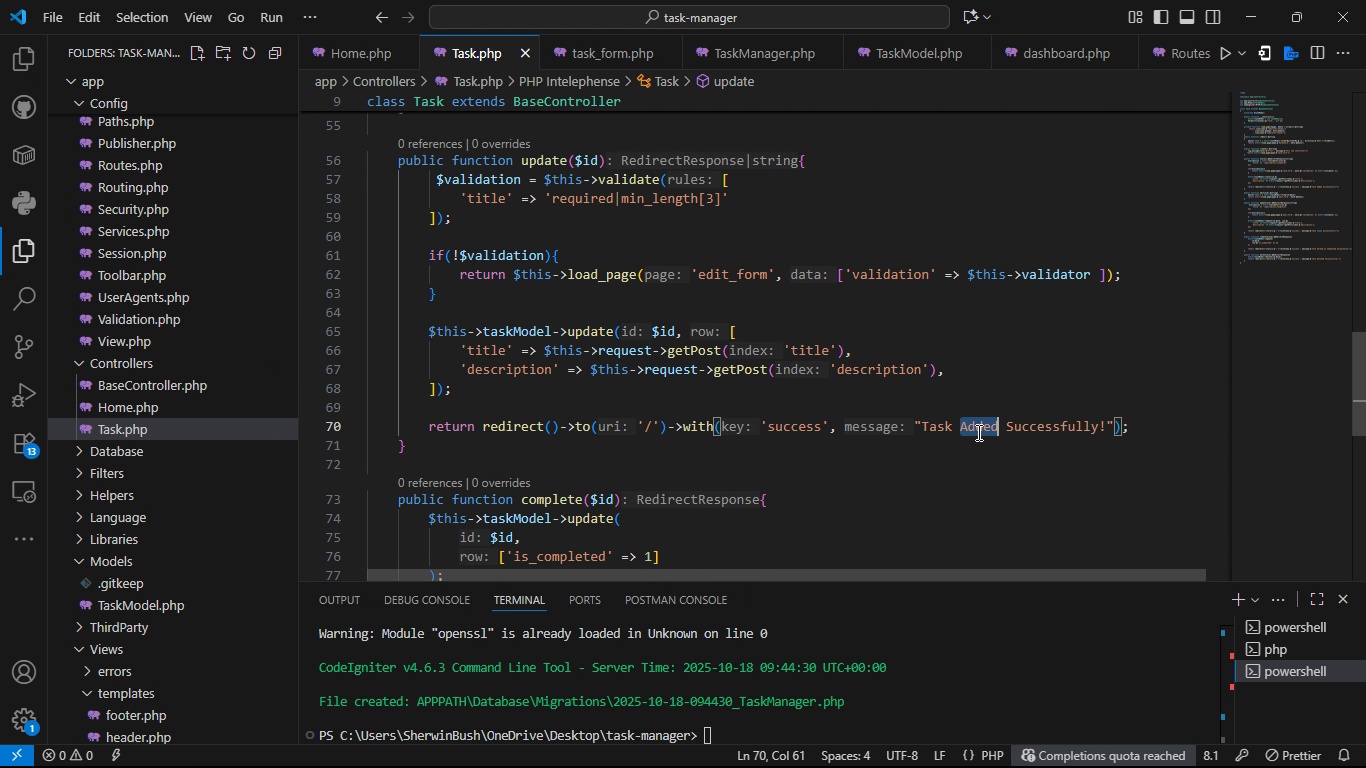 
double_click([977, 432])
 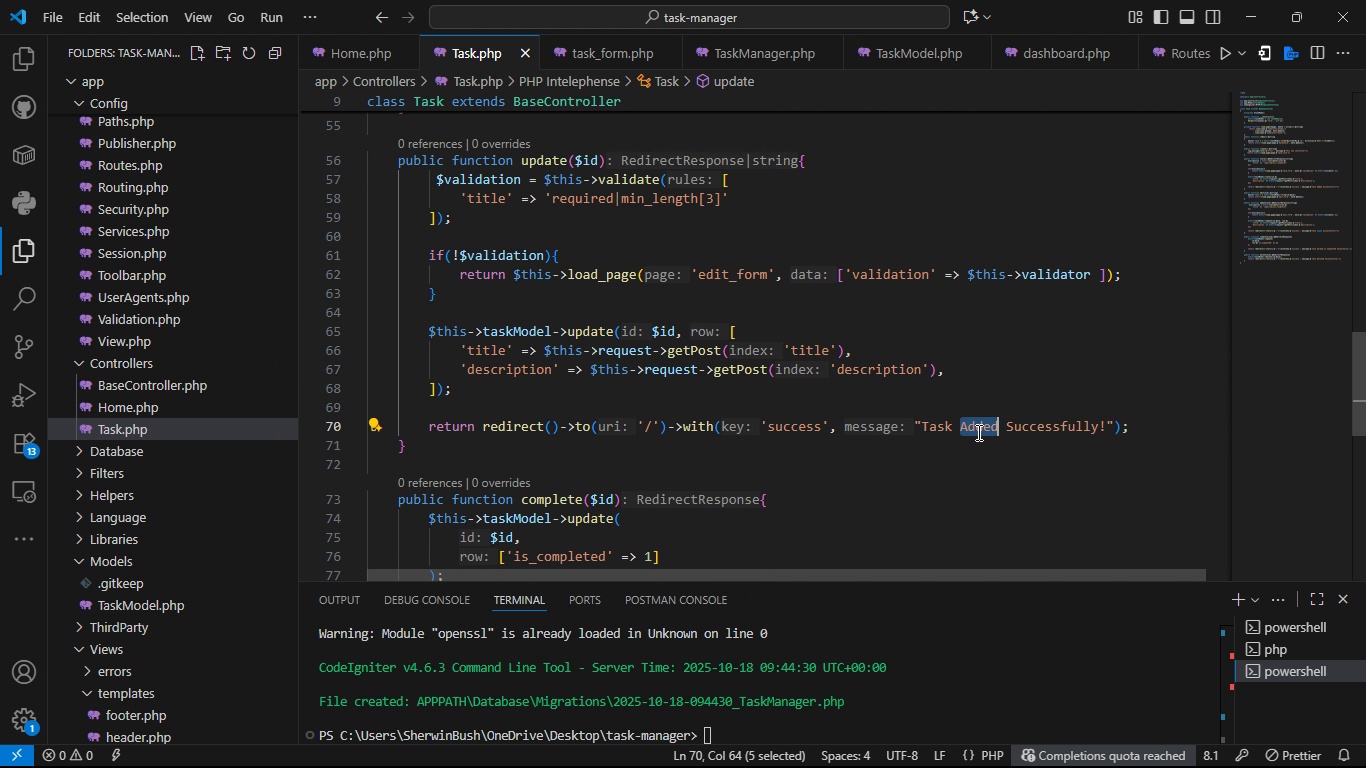 
type(Ud)
key(Backspace)
type([p)
key(Backspace)
key(Backspace)
type(pdated)
 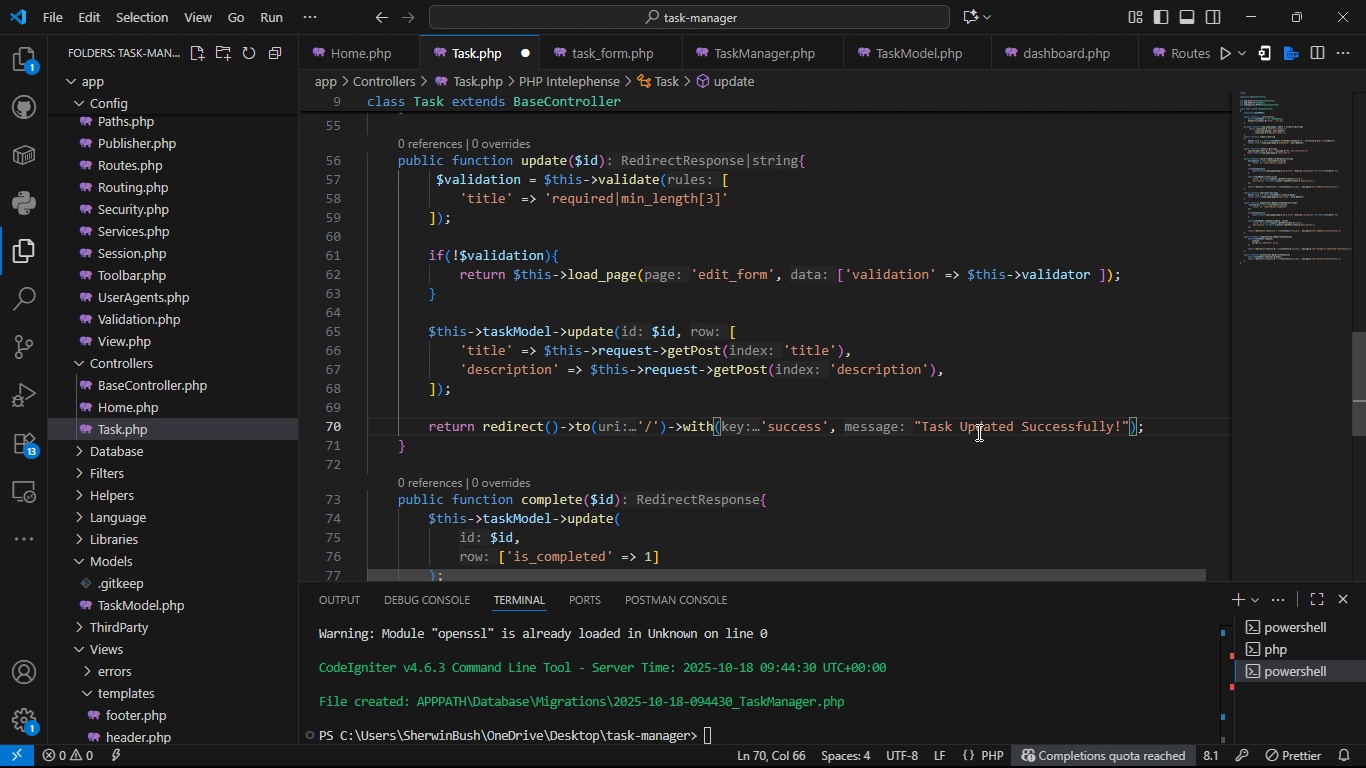 
key(Control+ControlLeft)
 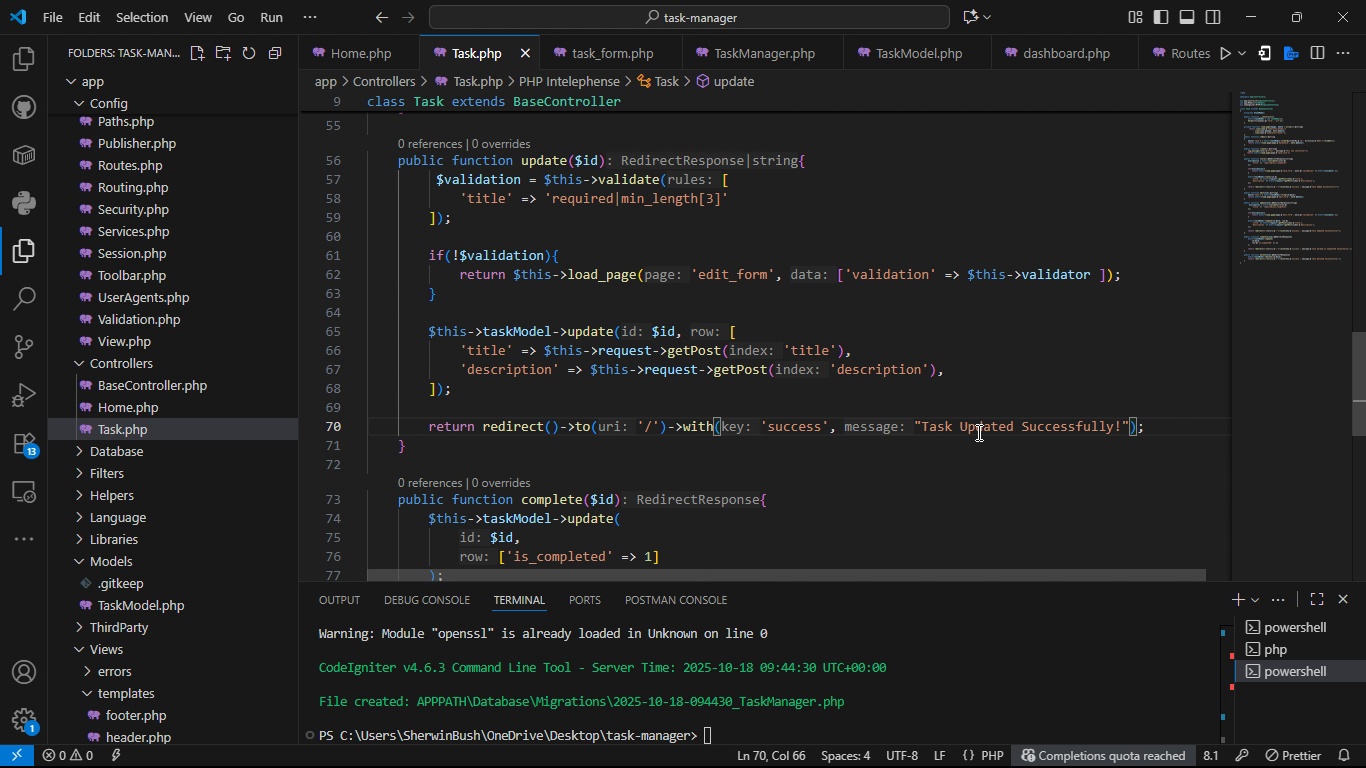 
key(Control+S)
 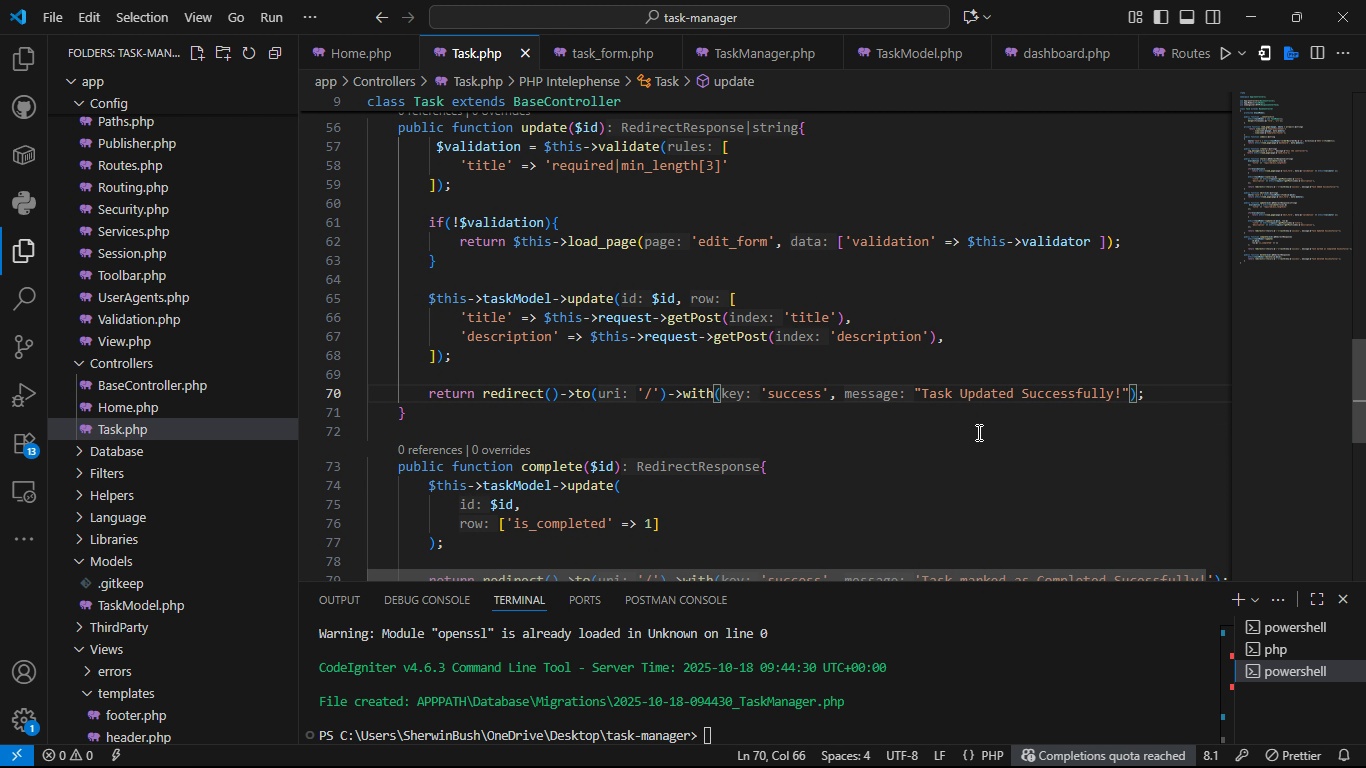 
key(Control+ControlLeft)
 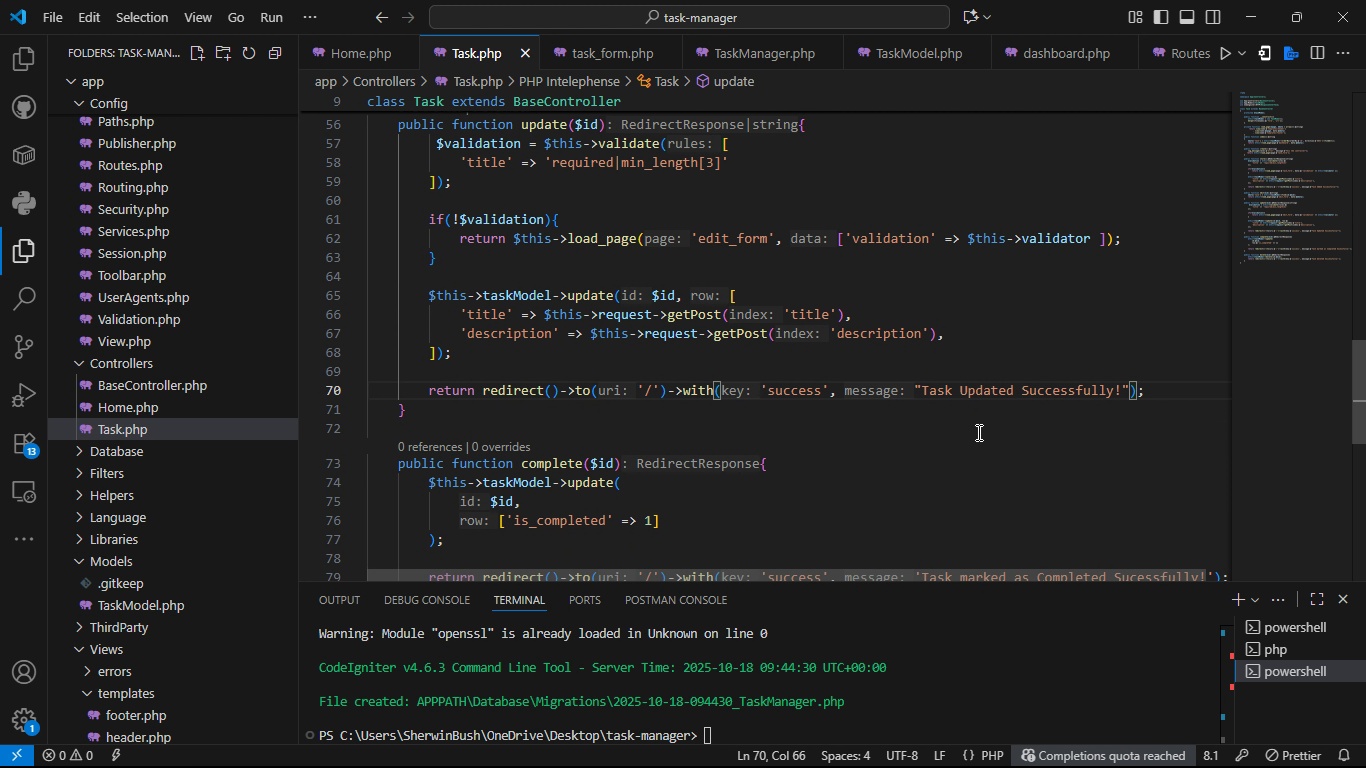 
key(Control+S)
 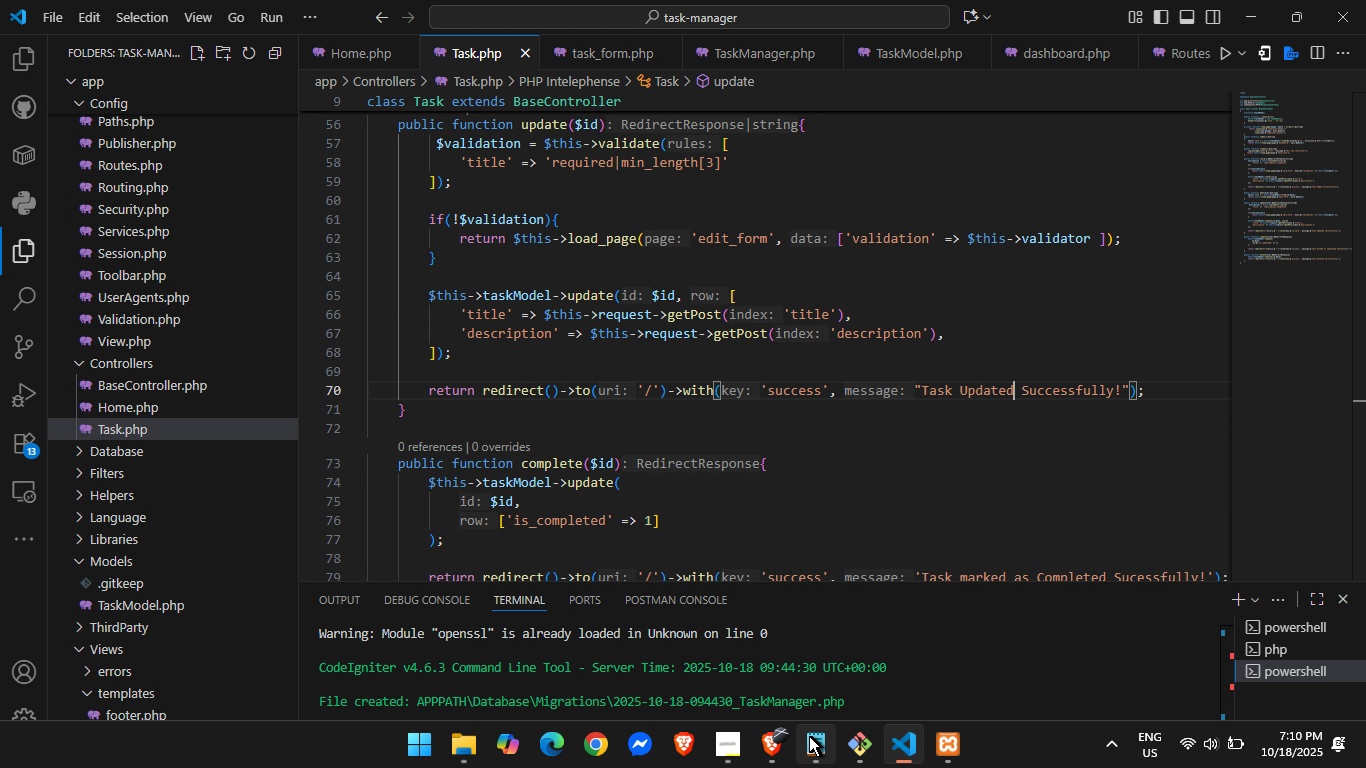 
wait(7.8)
 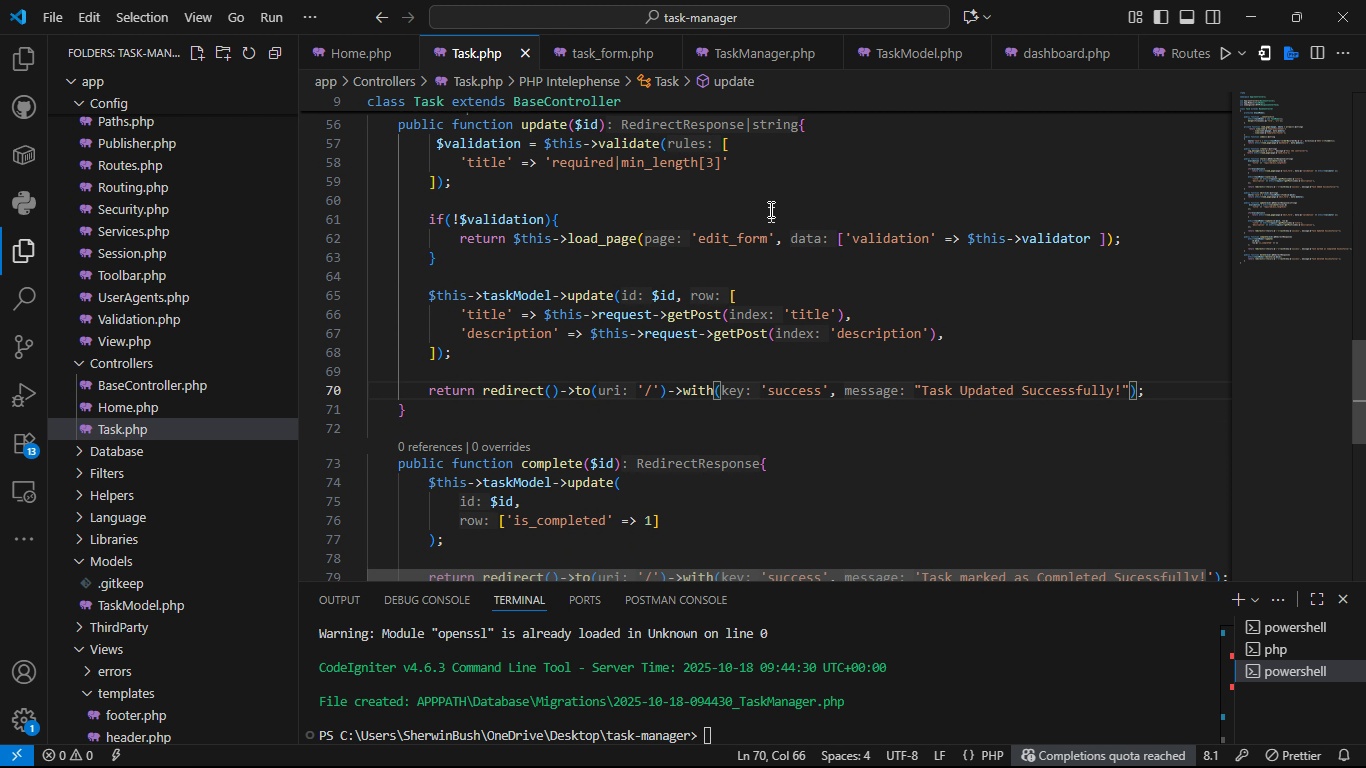 
left_click([734, 740])